 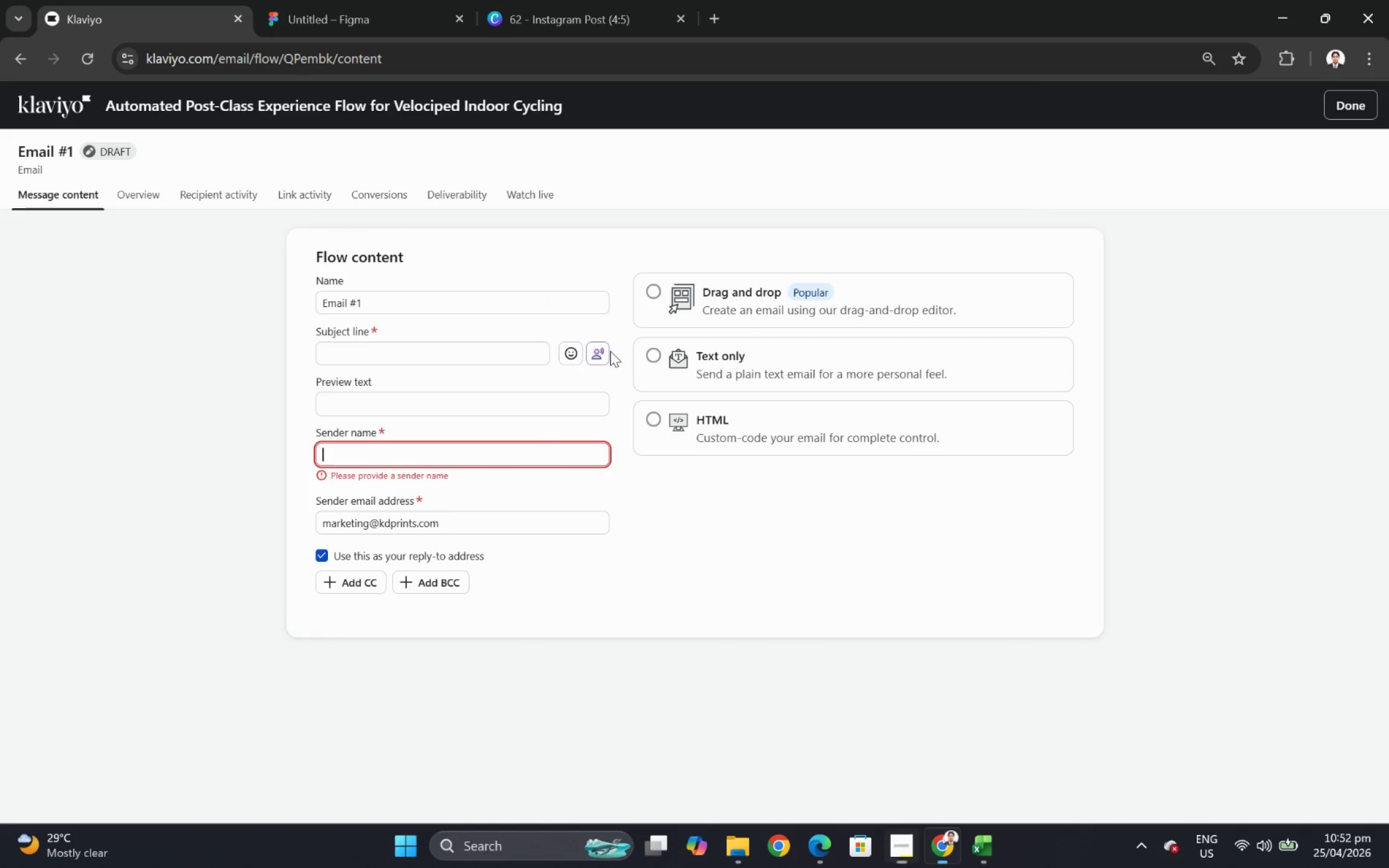 
key(Control+V)
 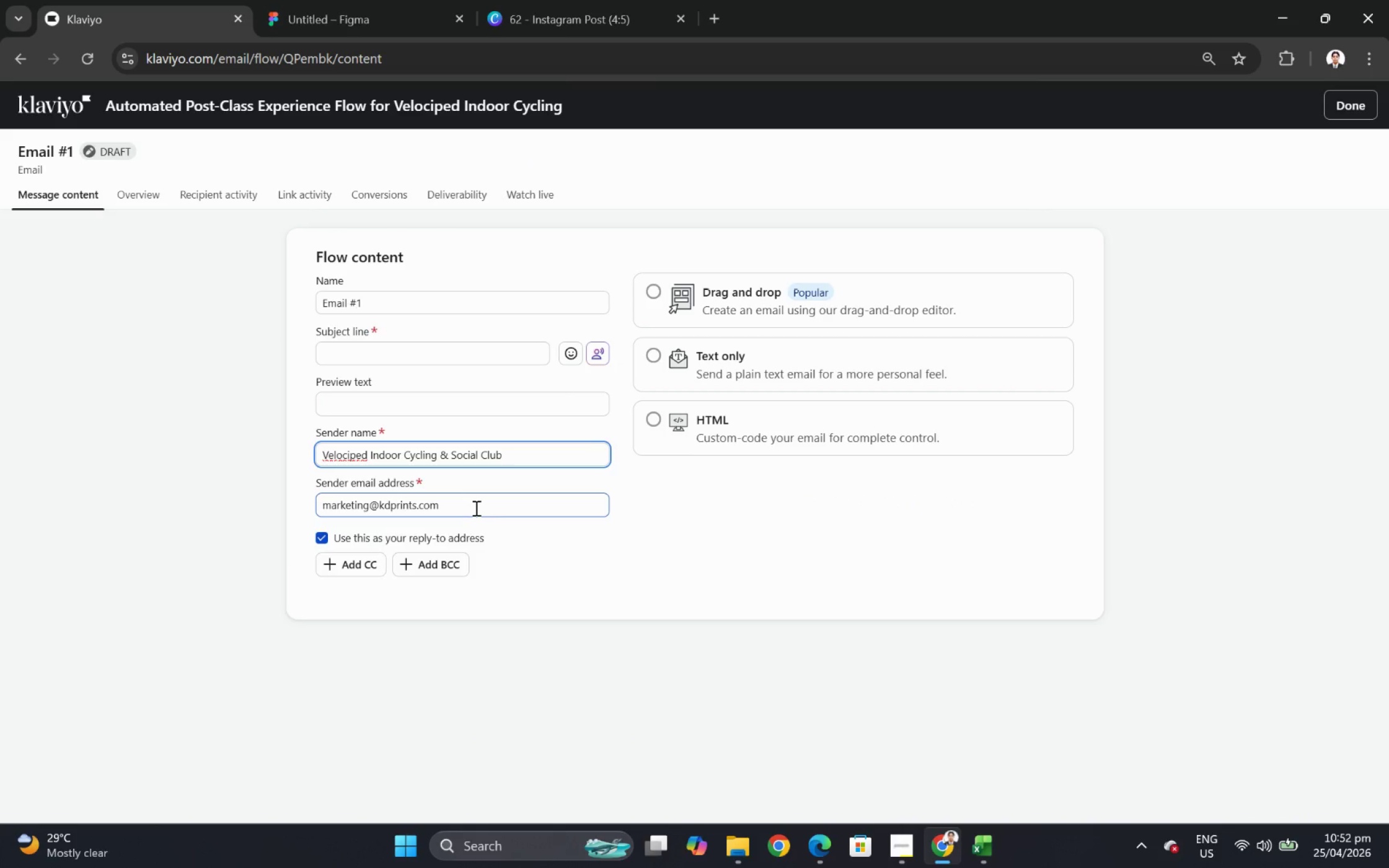 
left_click([475, 507])
 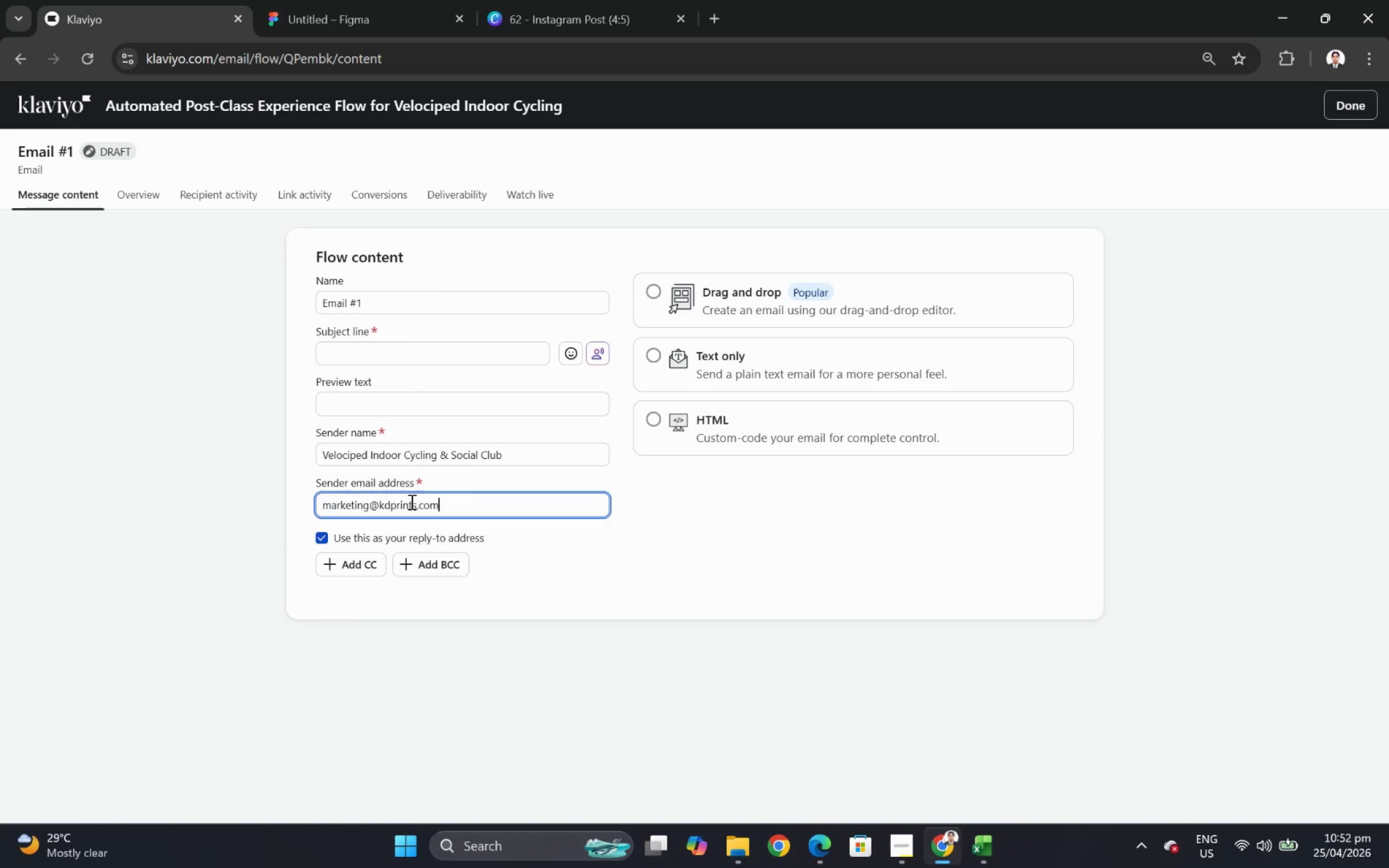 
left_click([417, 501])
 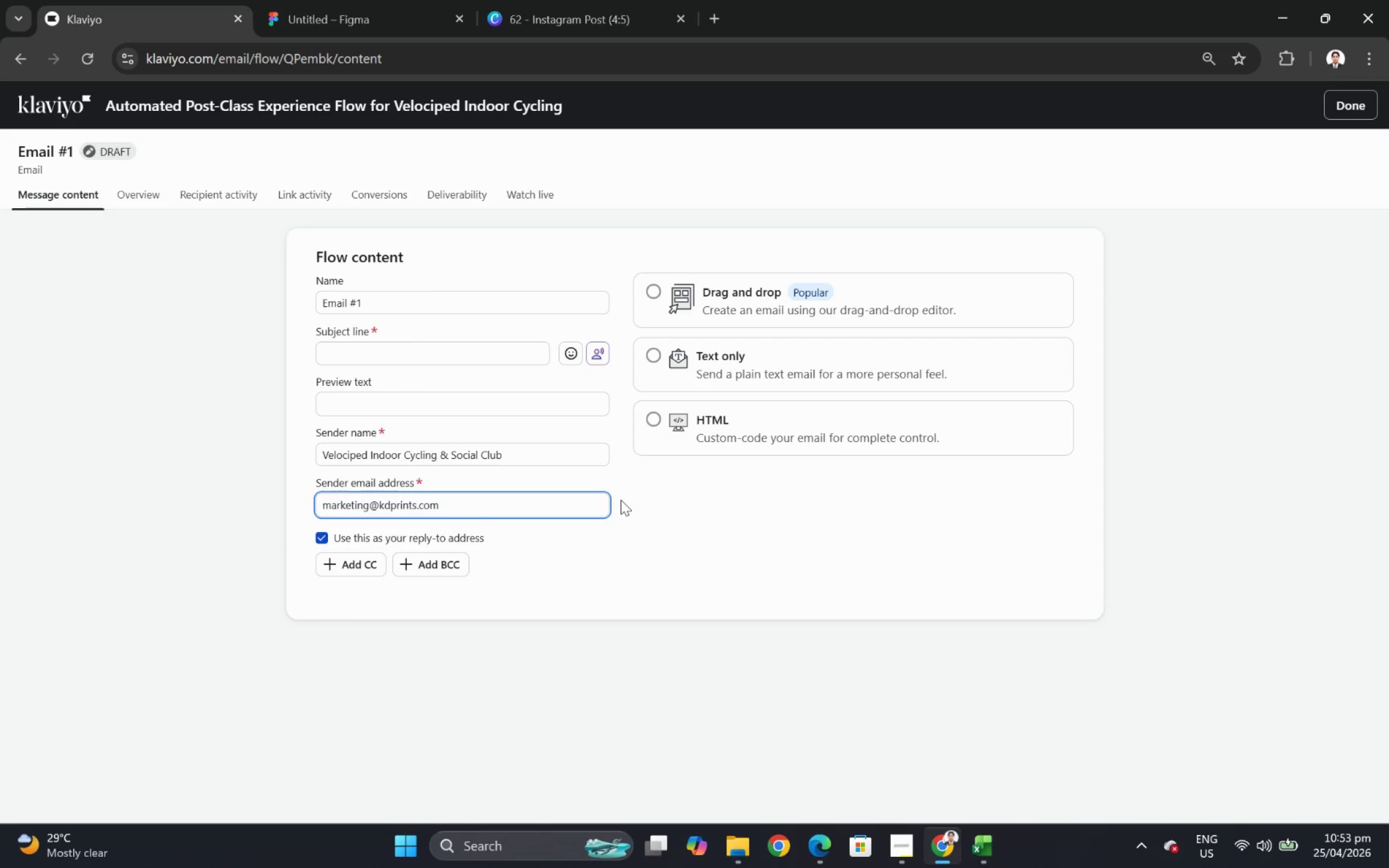 
wait(8.72)
 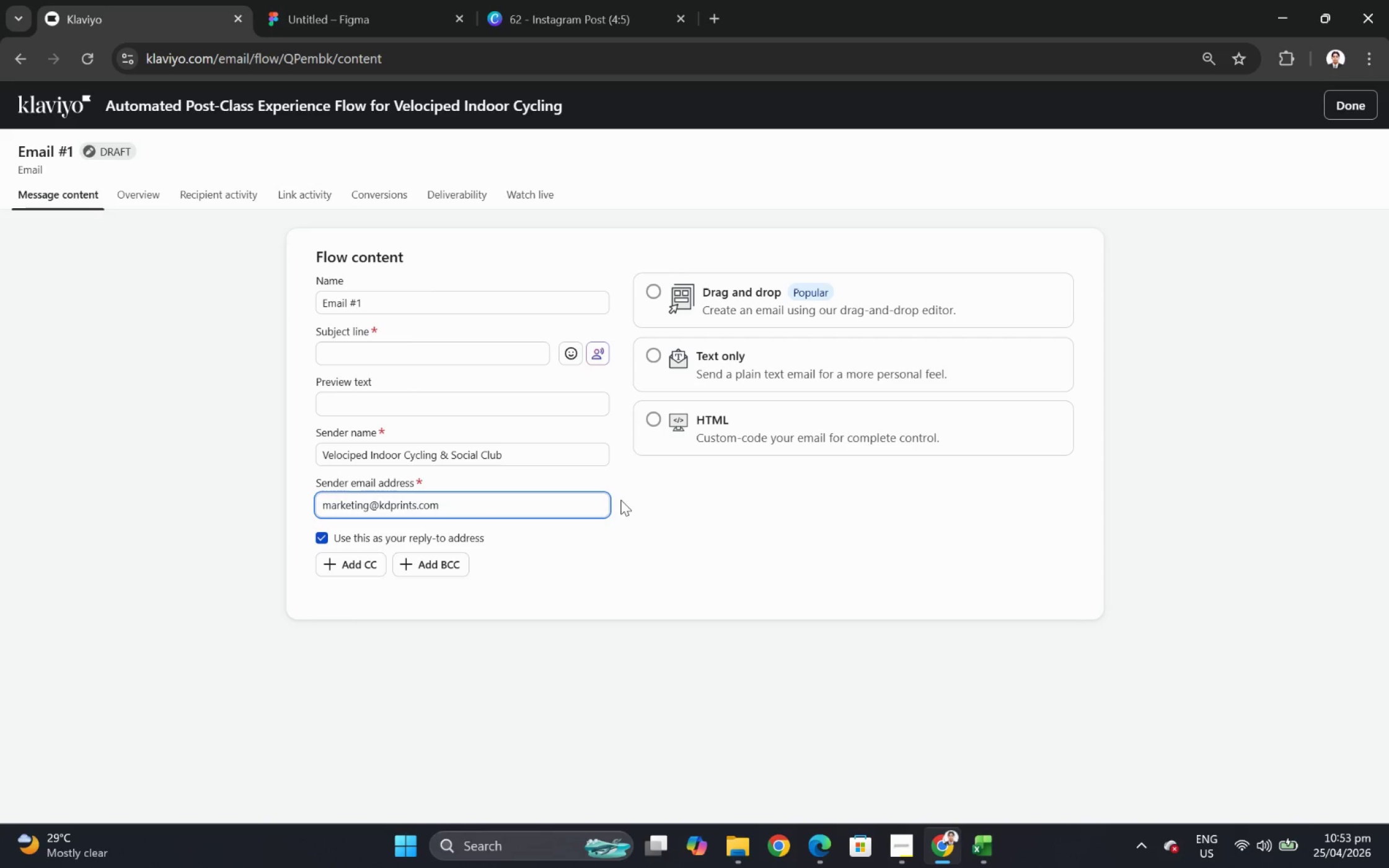 
hold_key(key=Backspace, duration=0.39)
 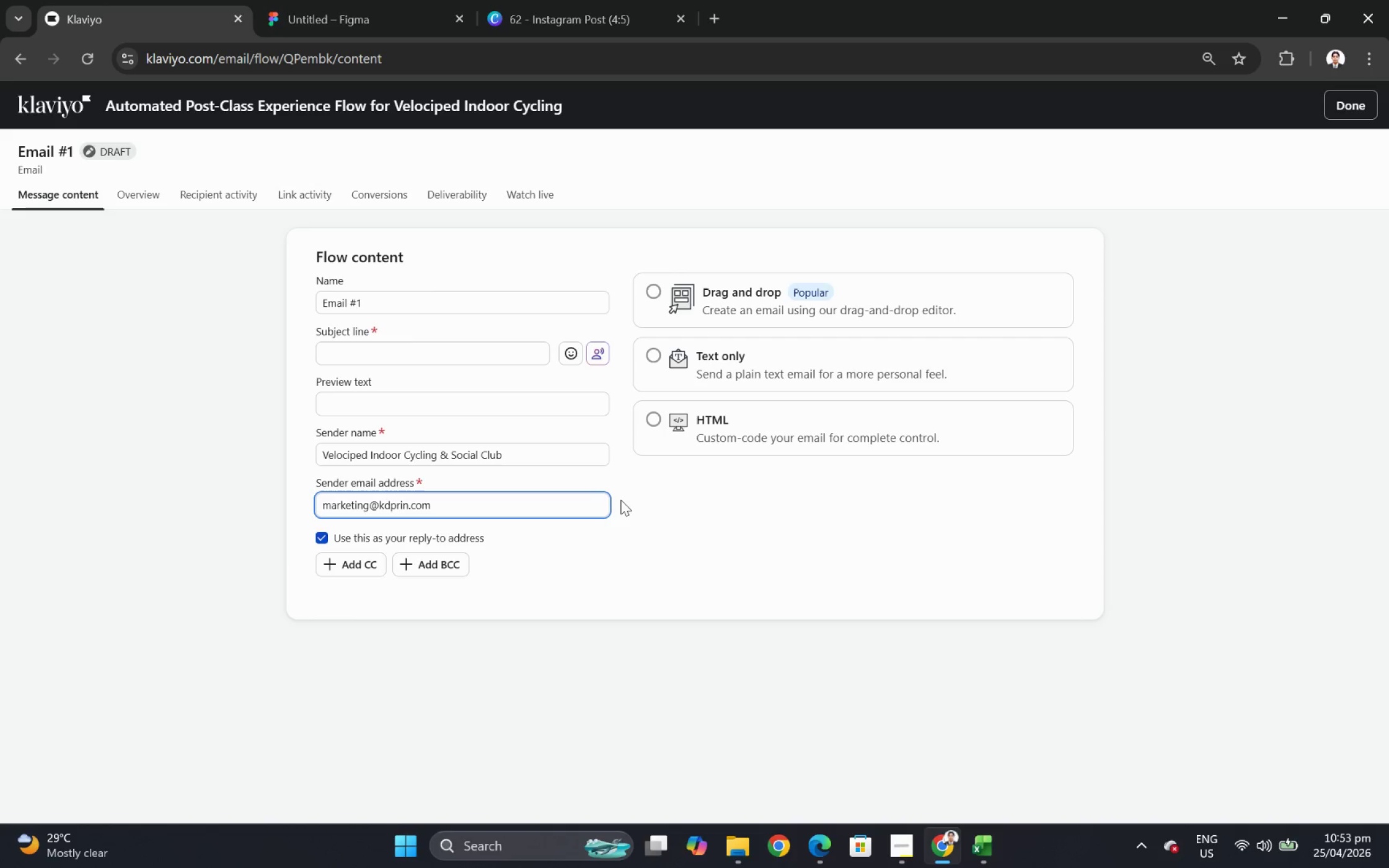 
key(Backspace)
 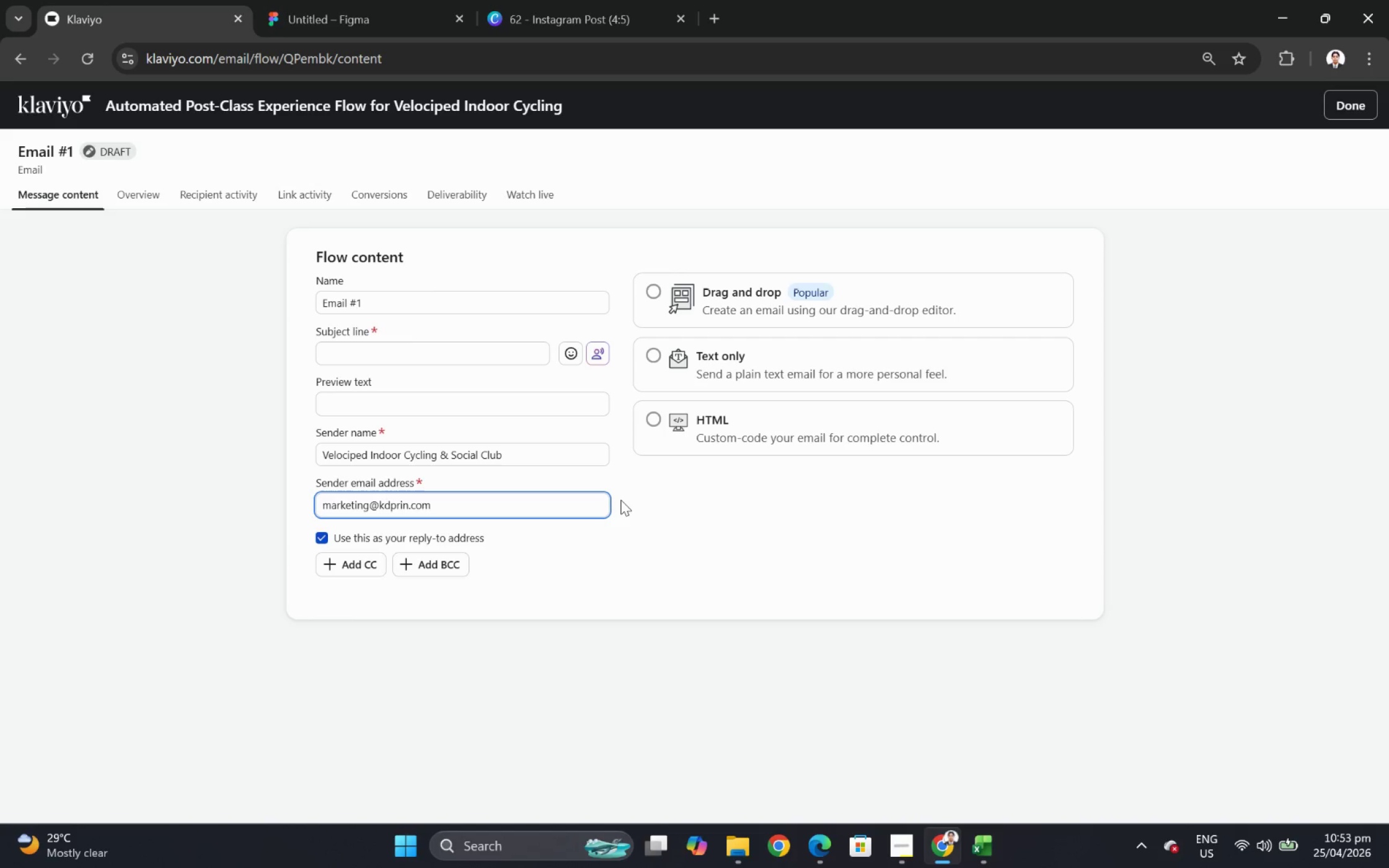 
key(Backspace)
 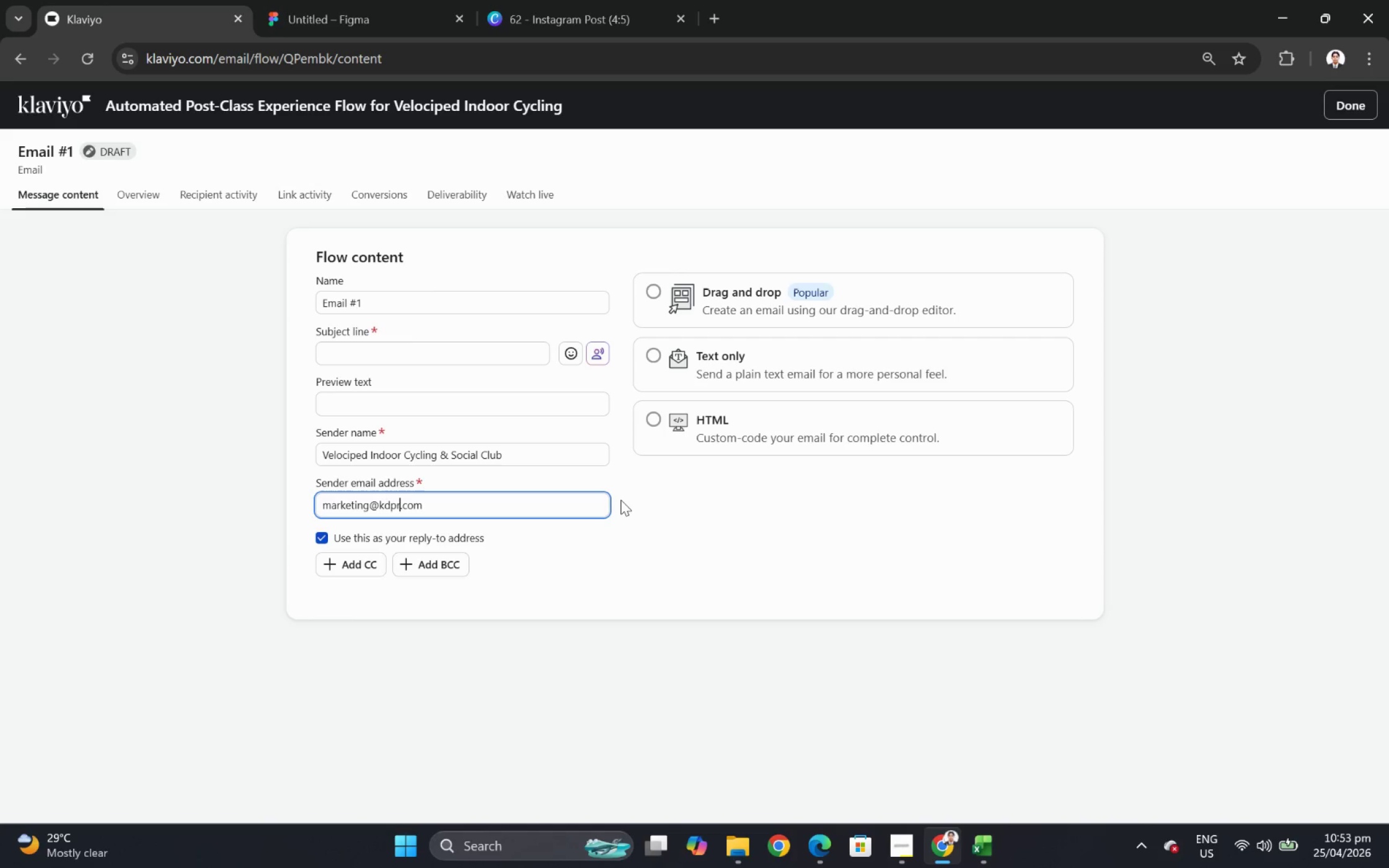 
key(Backspace)
 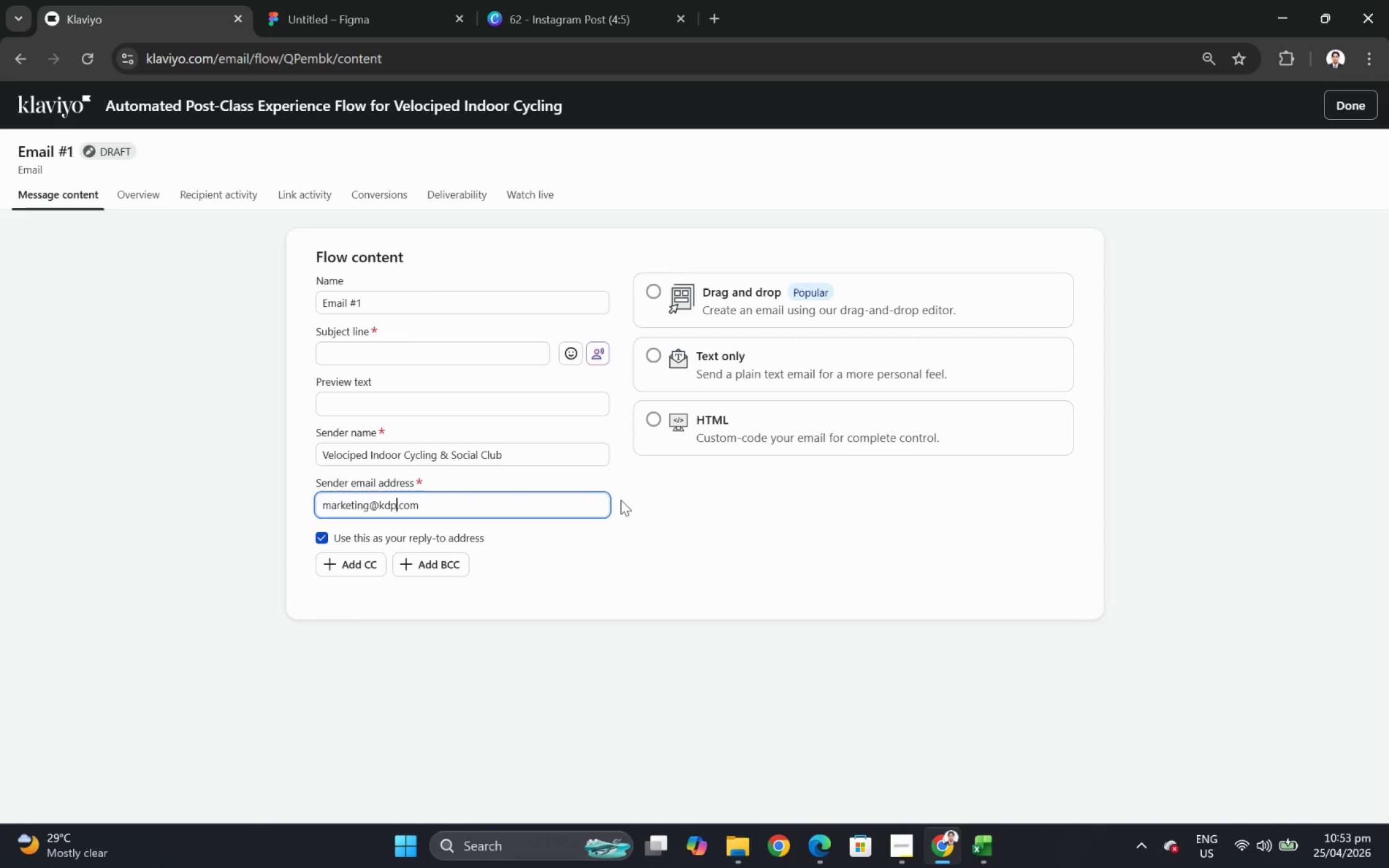 
key(Backspace)
 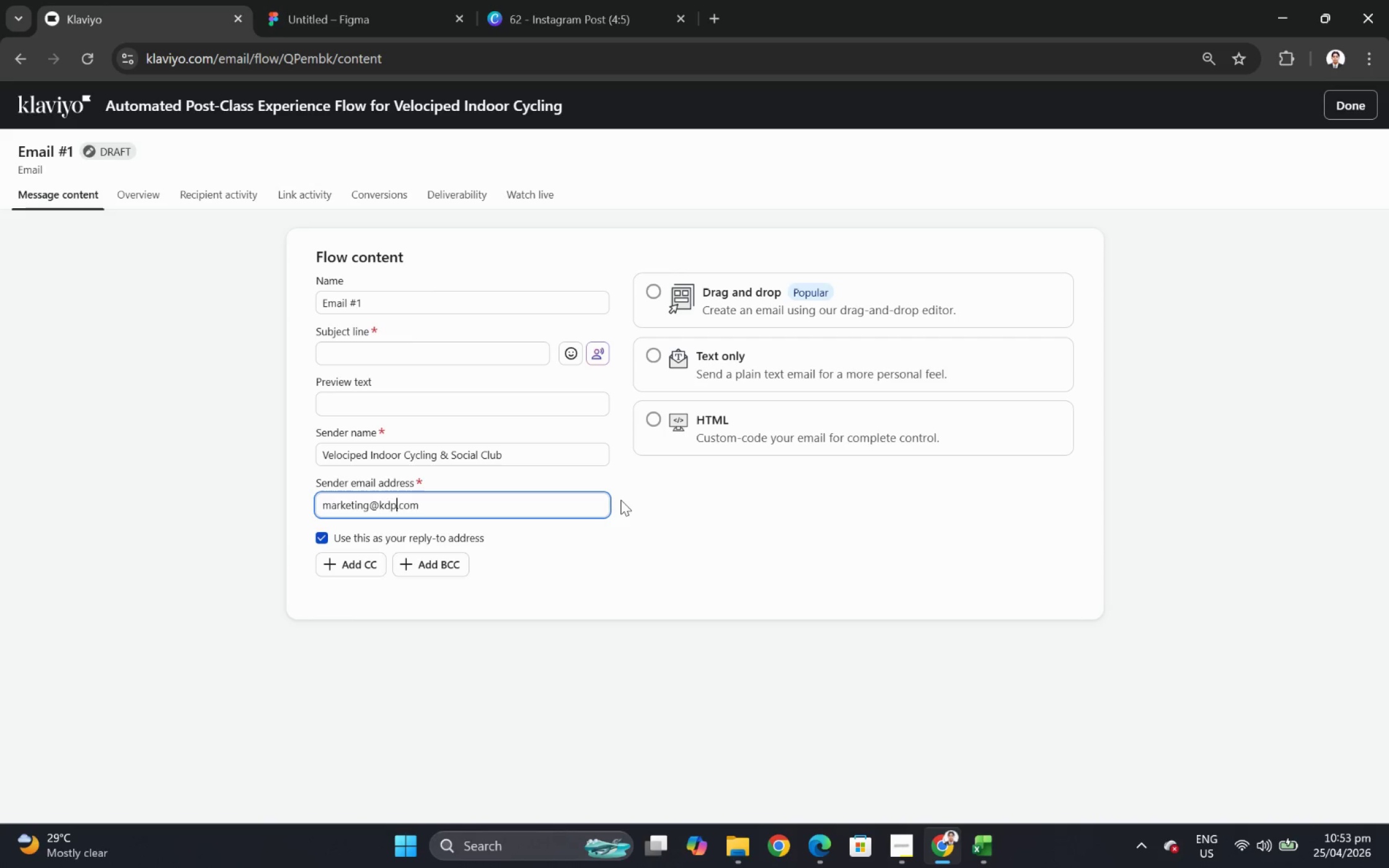 
key(Backspace)
 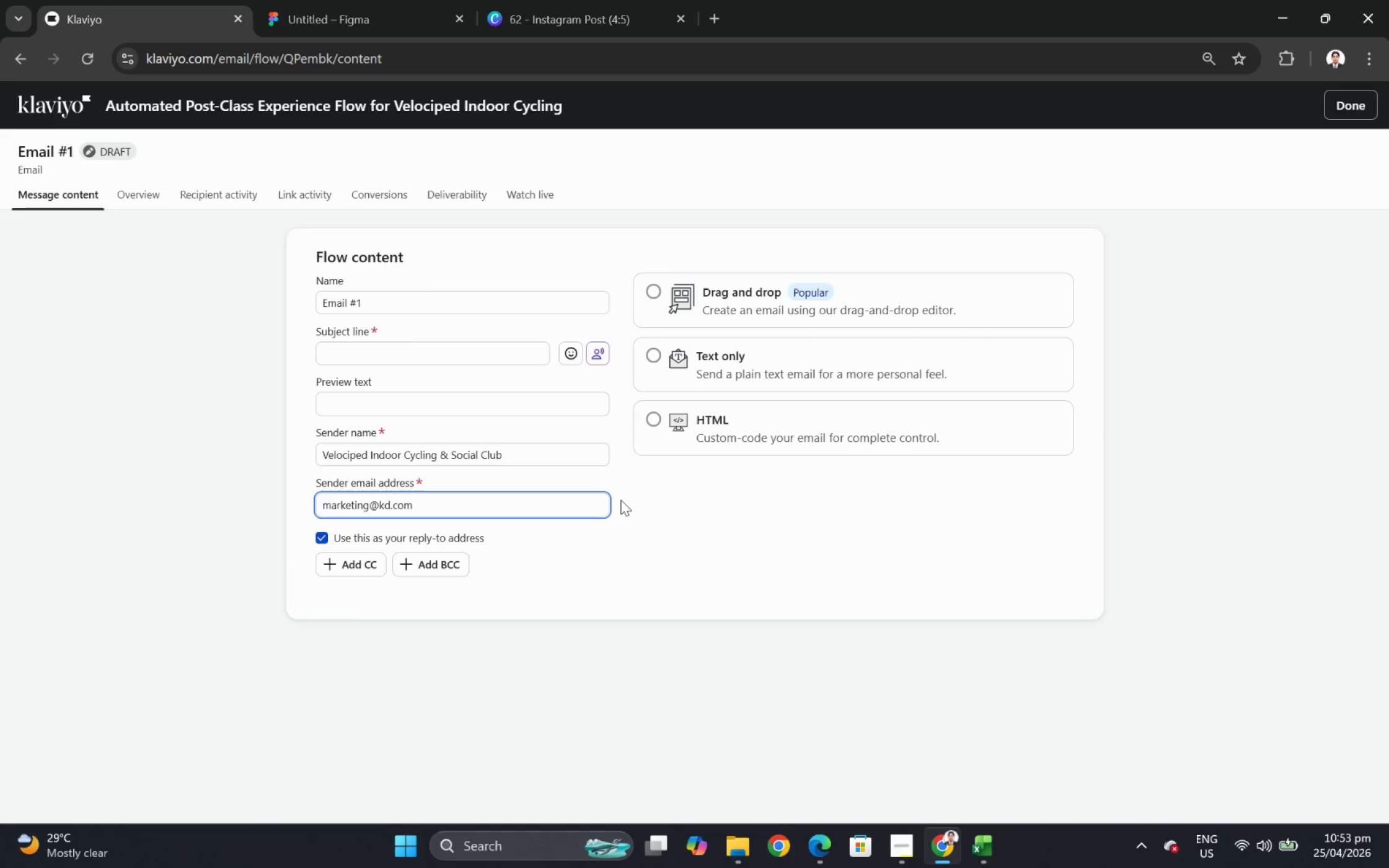 
key(Backspace)
 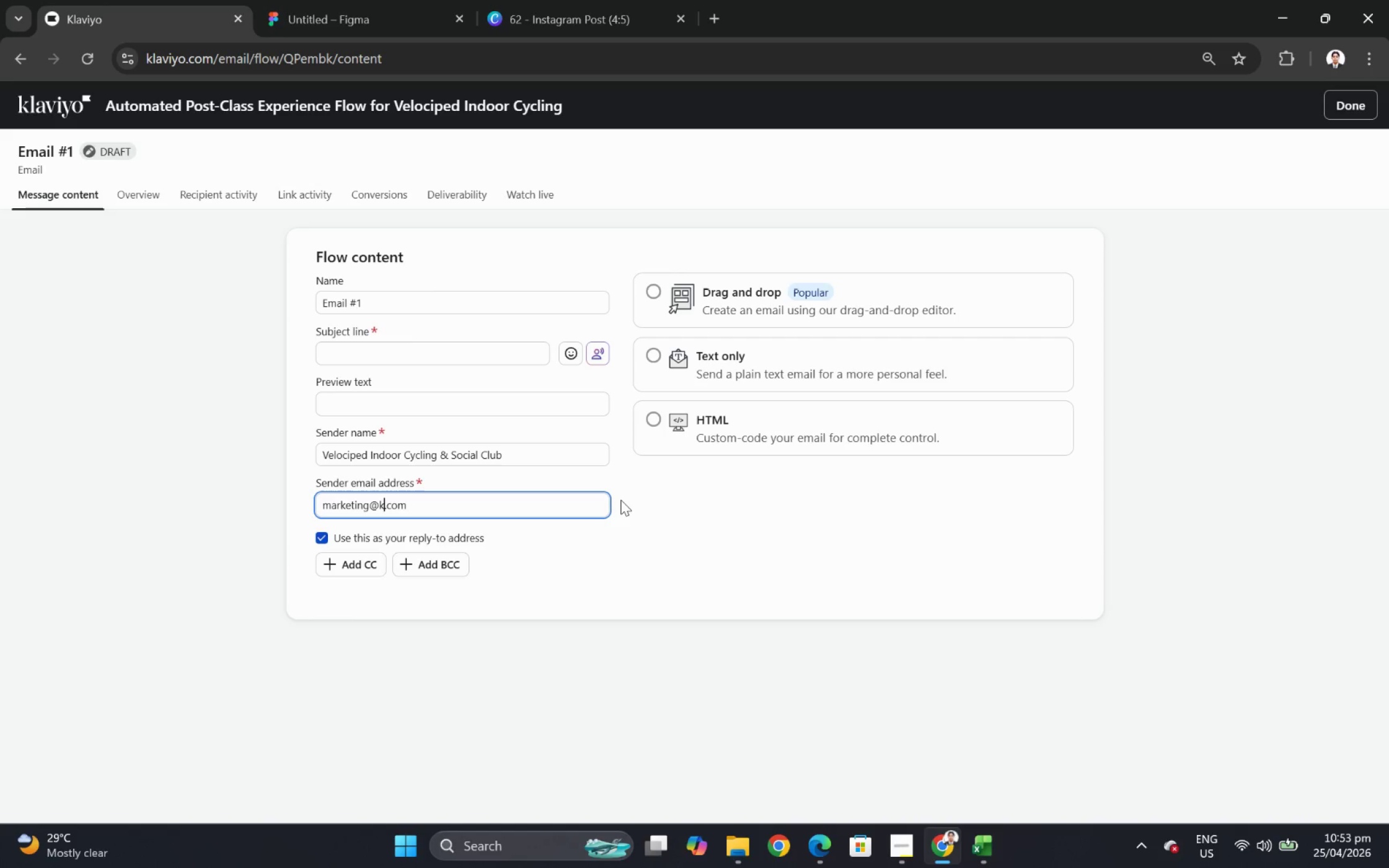 
key(Backspace)
 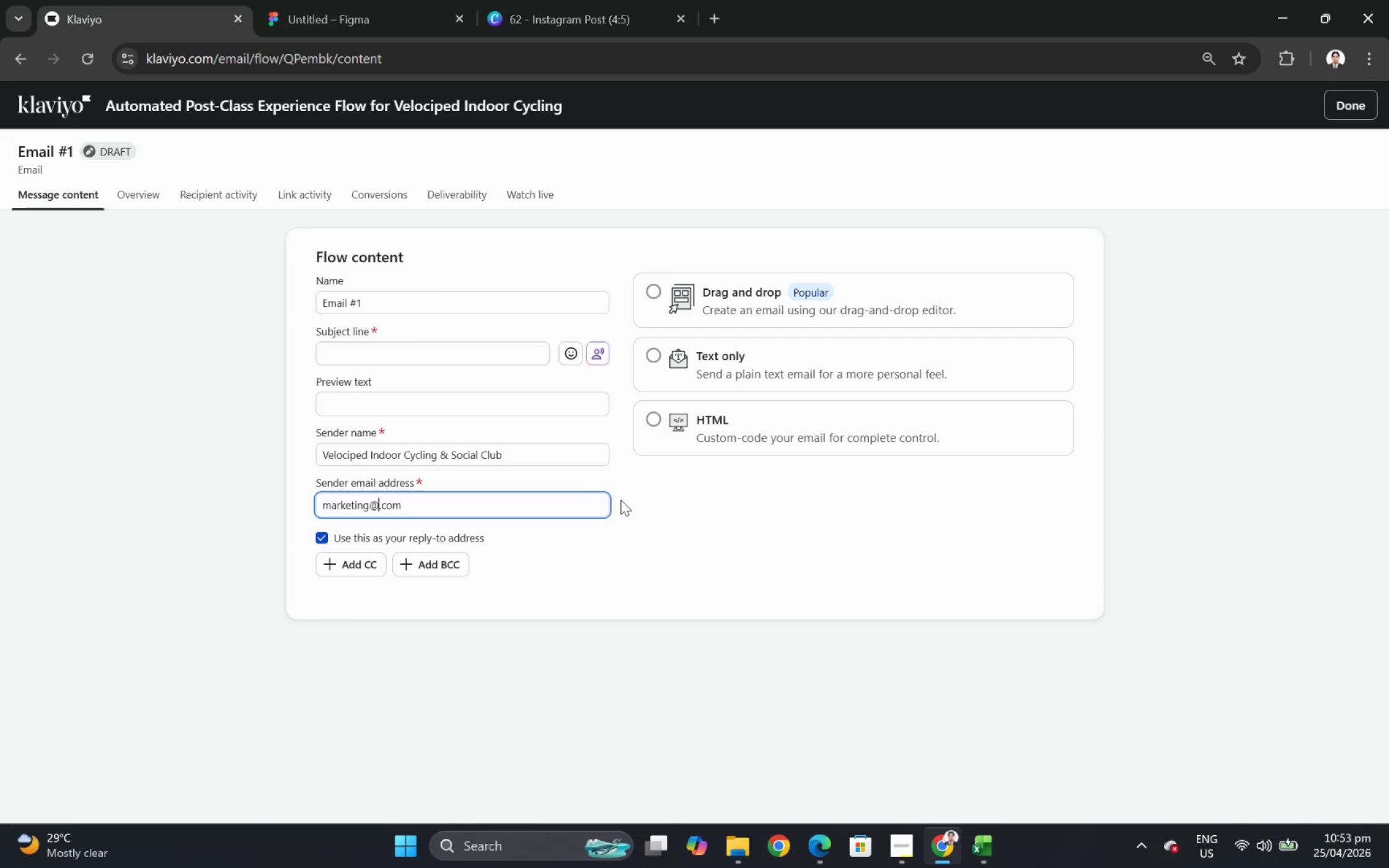 
type(velociped)
 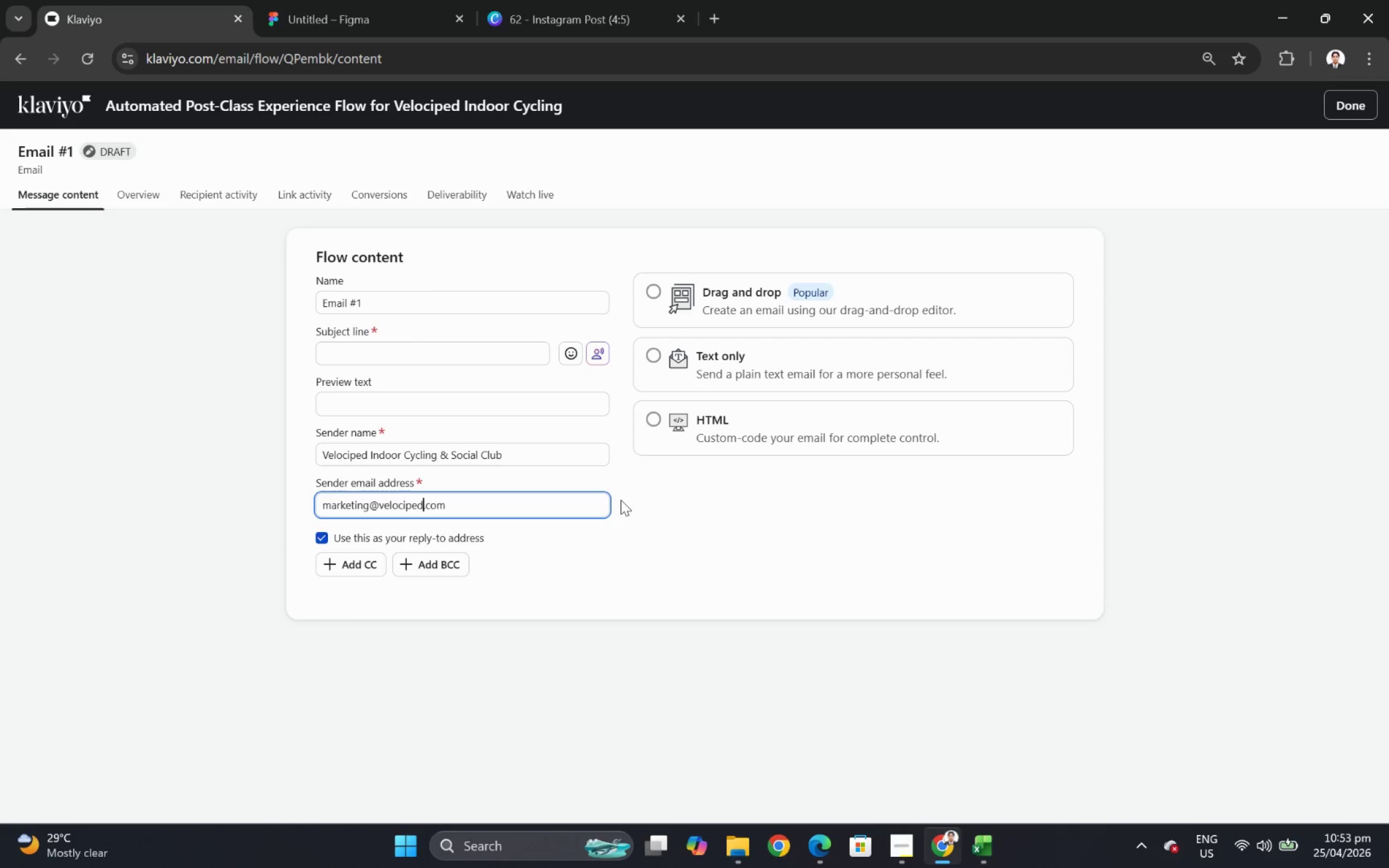 
wait(7.06)
 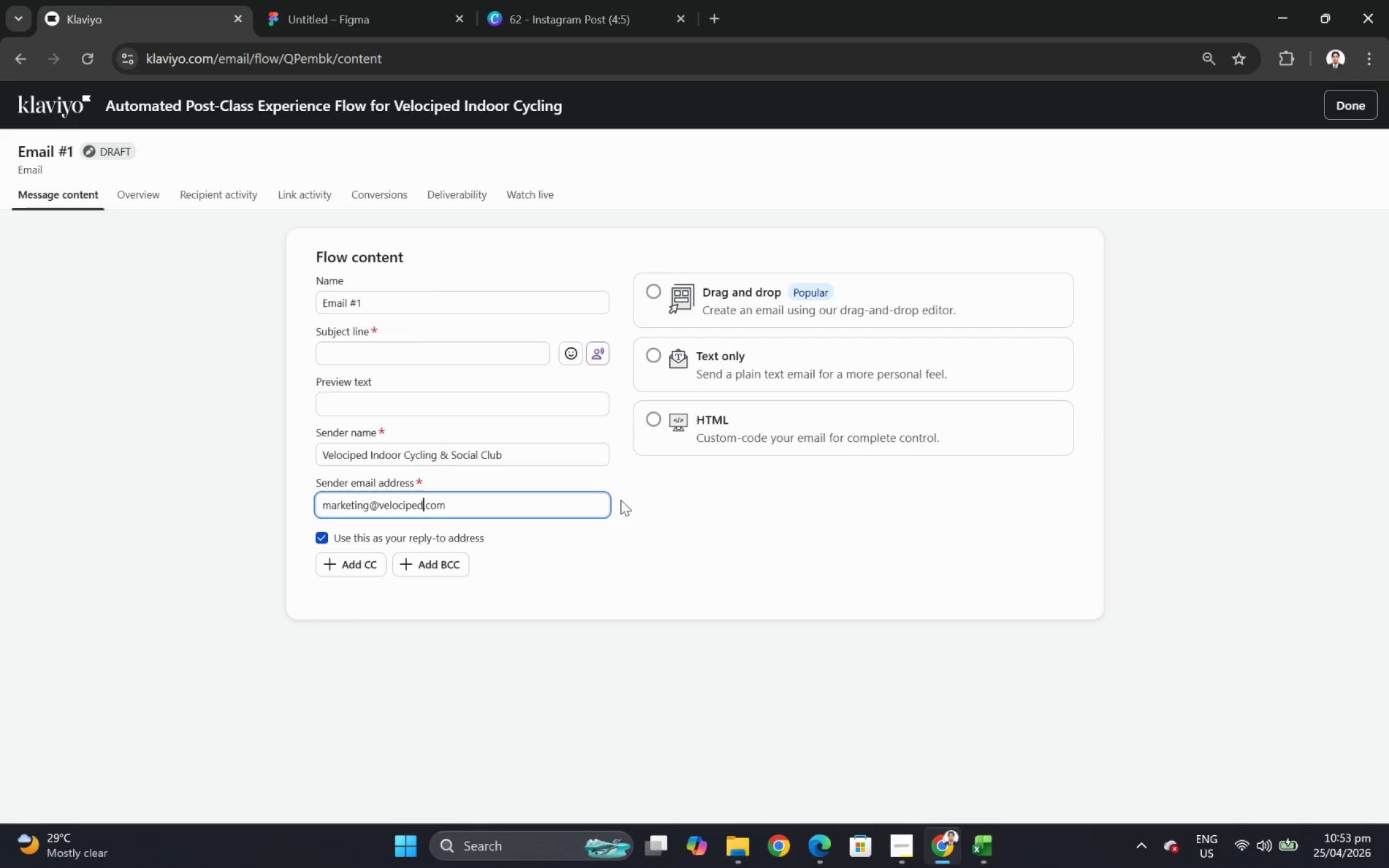 
left_click([487, 347])
 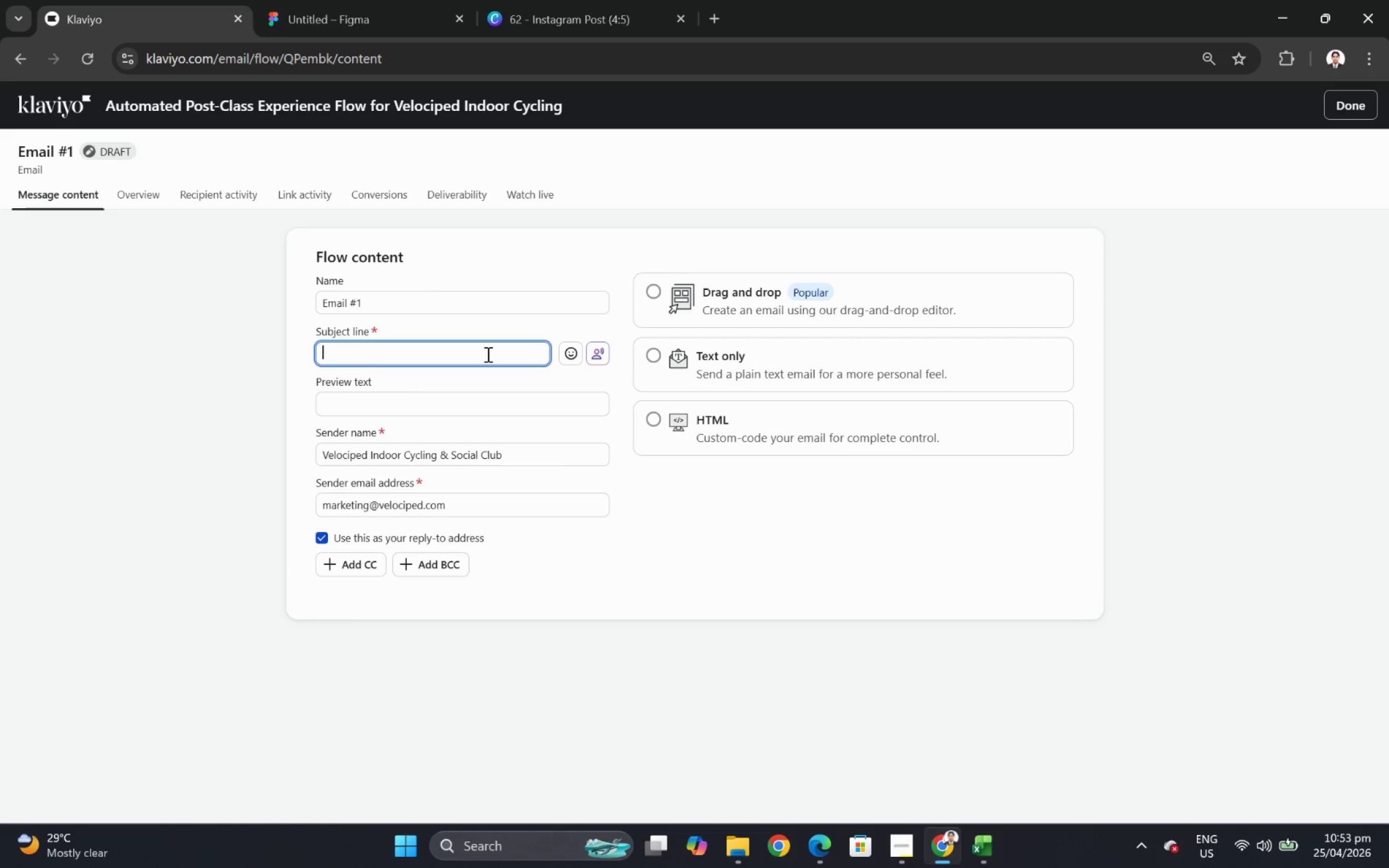 
wait(15.55)
 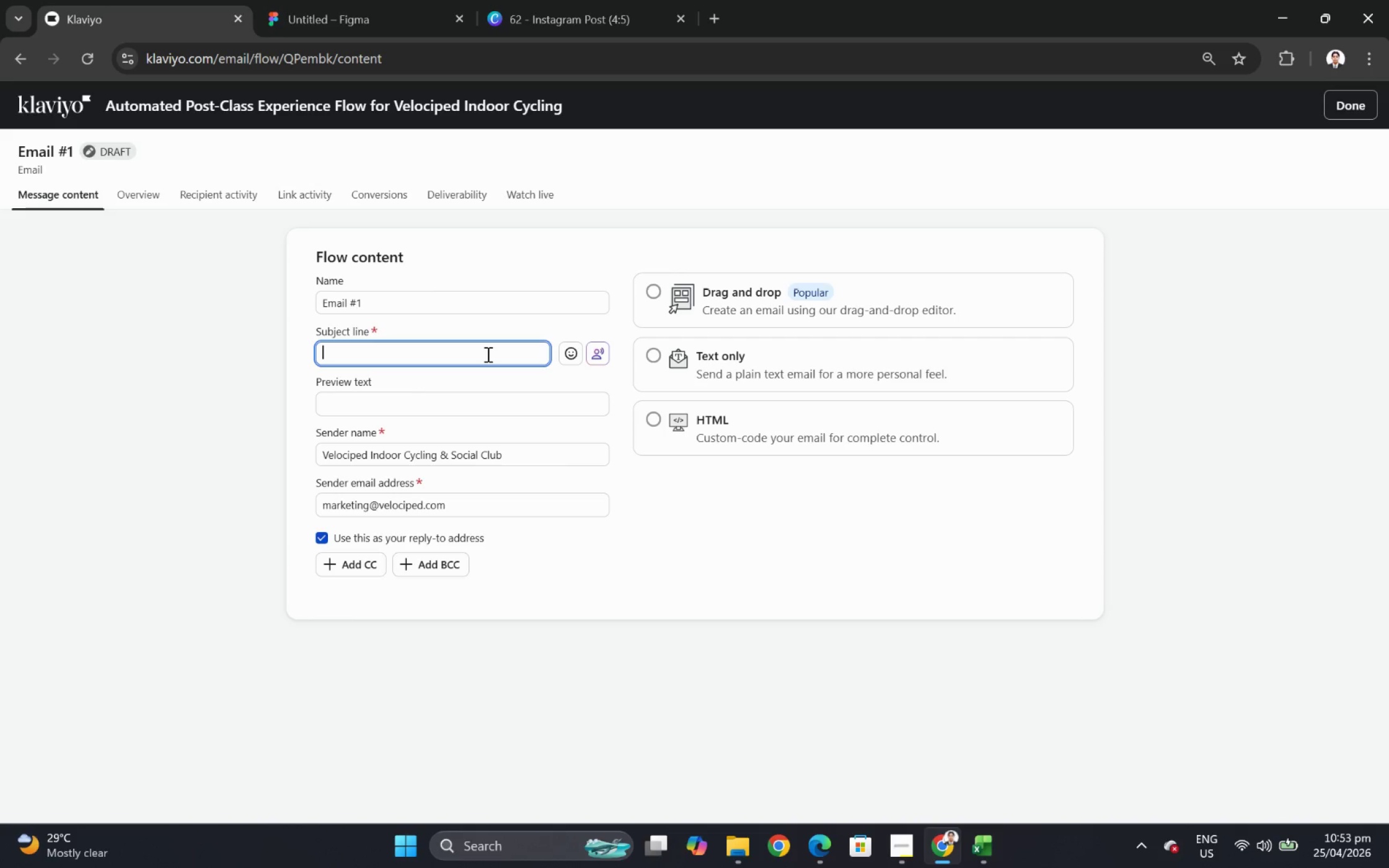 
left_click([914, 833])